 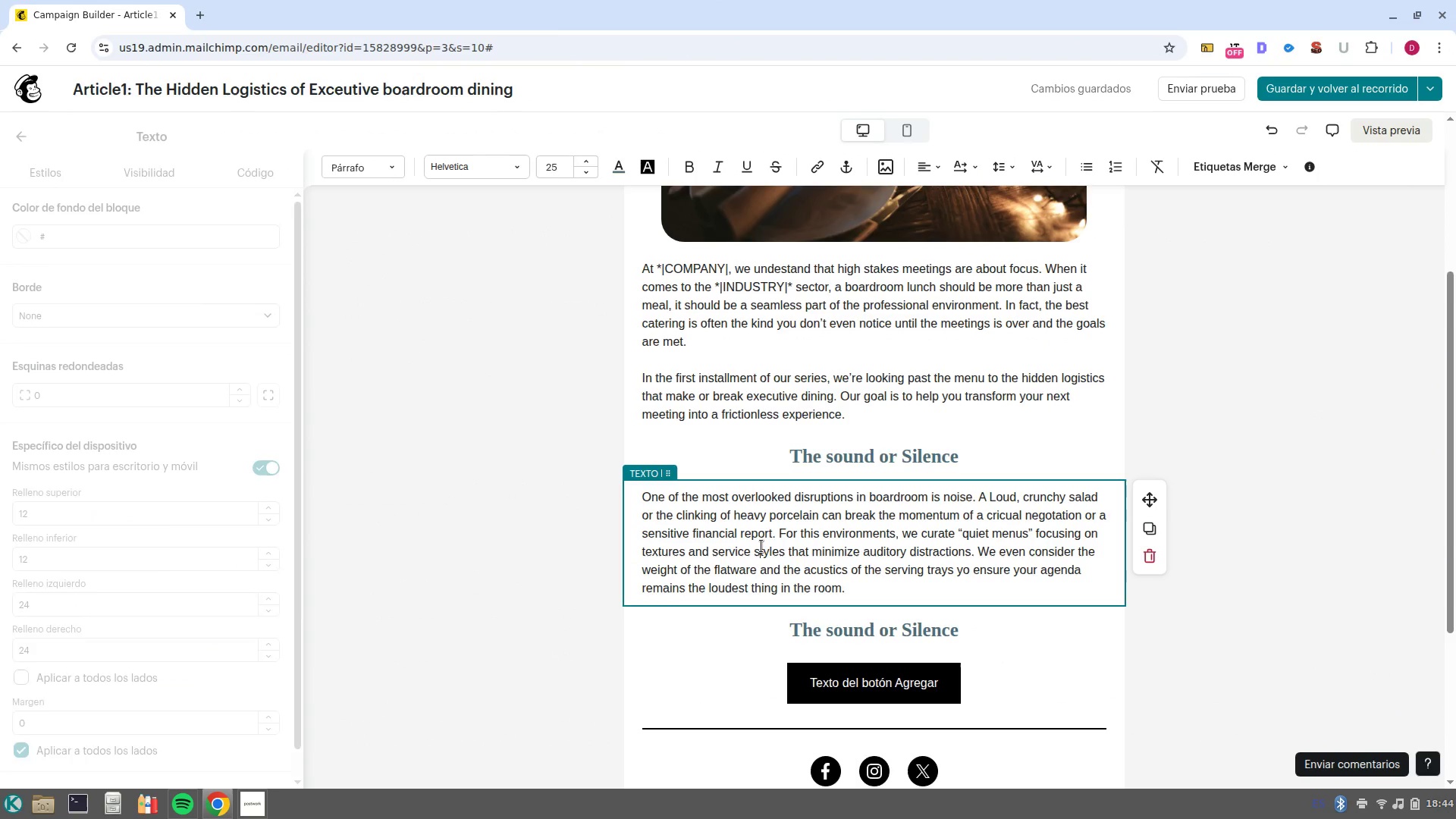 
key(S)
 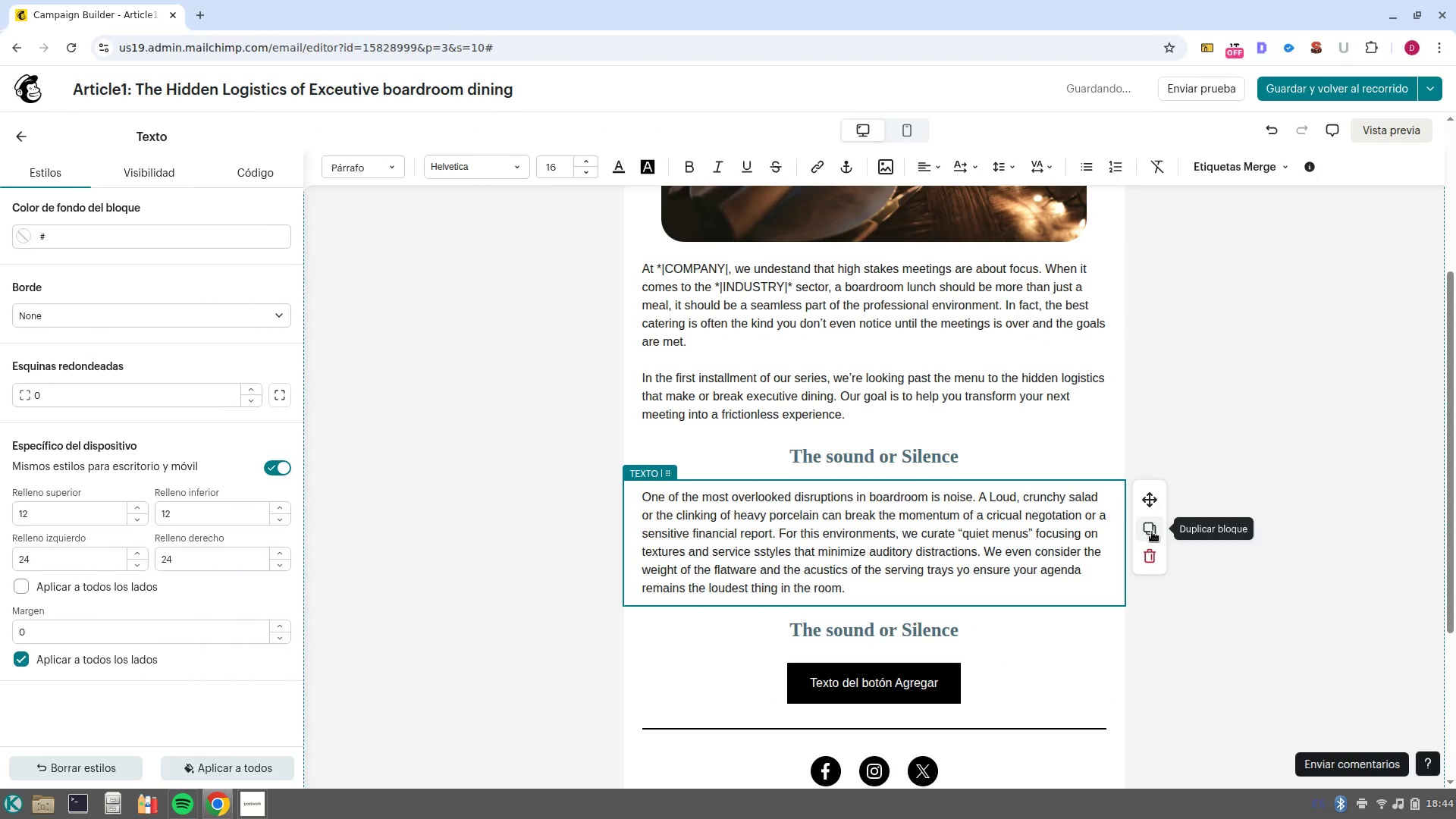 
left_click([1152, 532])
 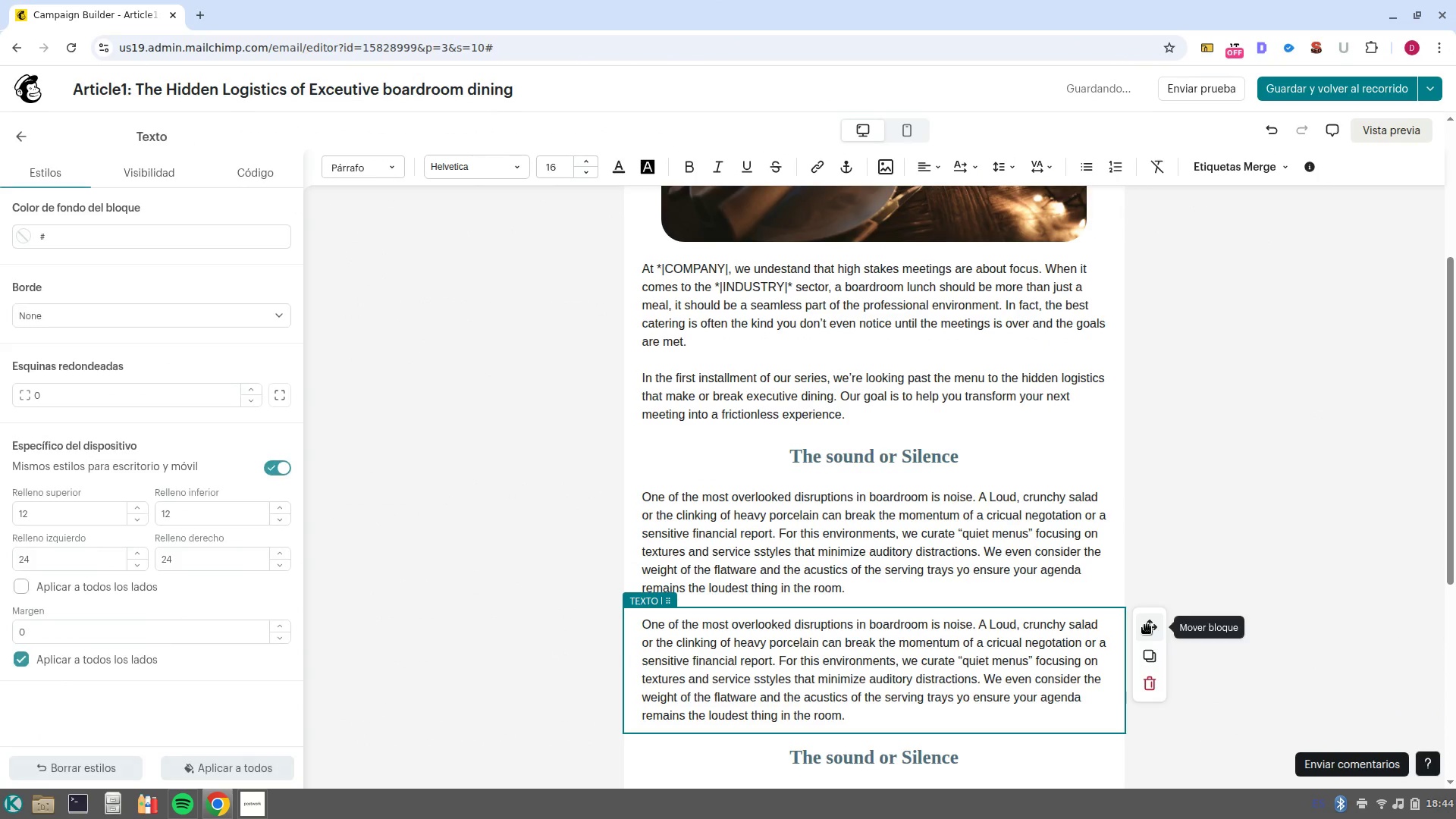 
left_click_drag(start_coordinate=[1147, 625], to_coordinate=[921, 711])
 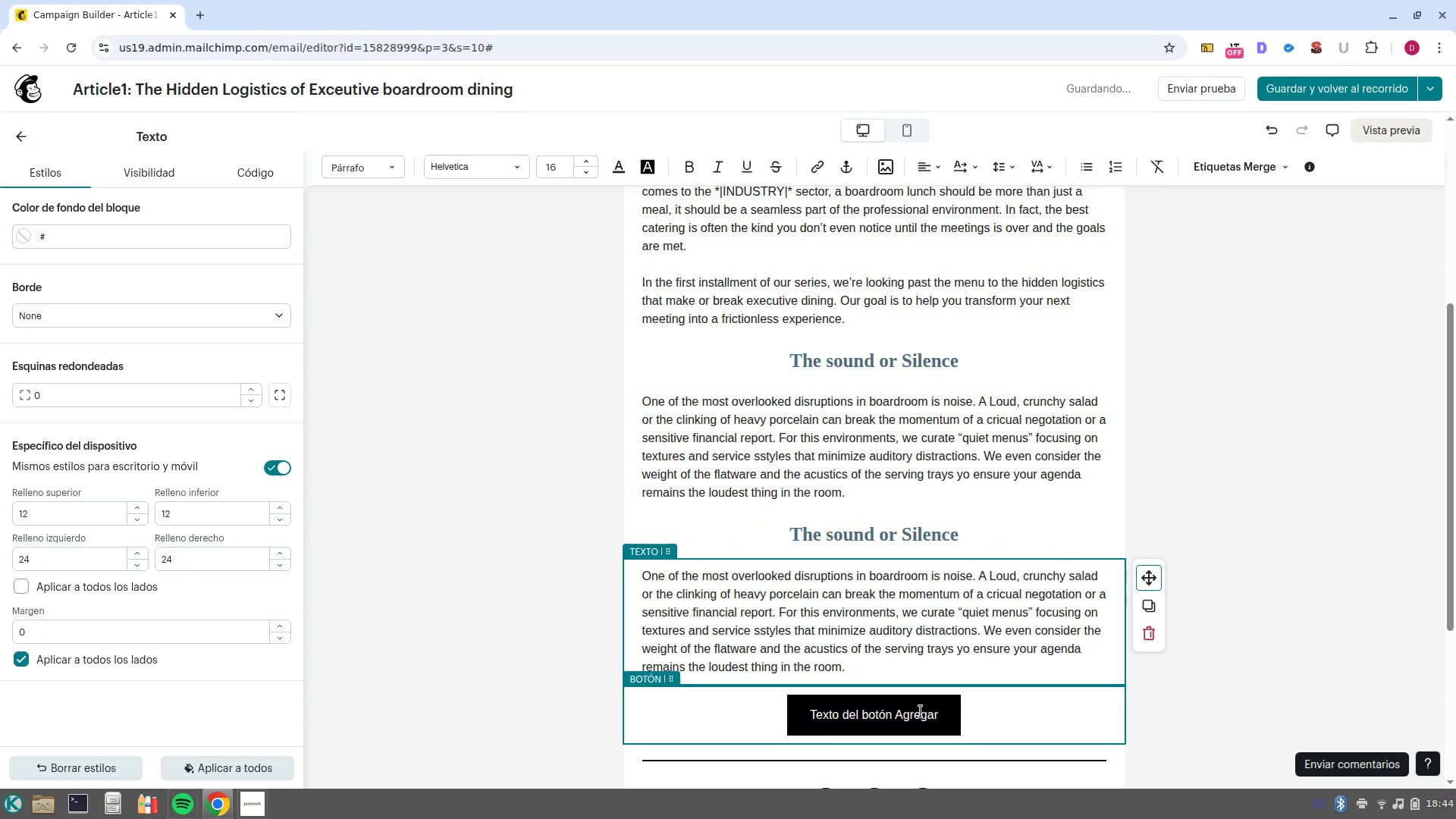 
wait(9.14)
 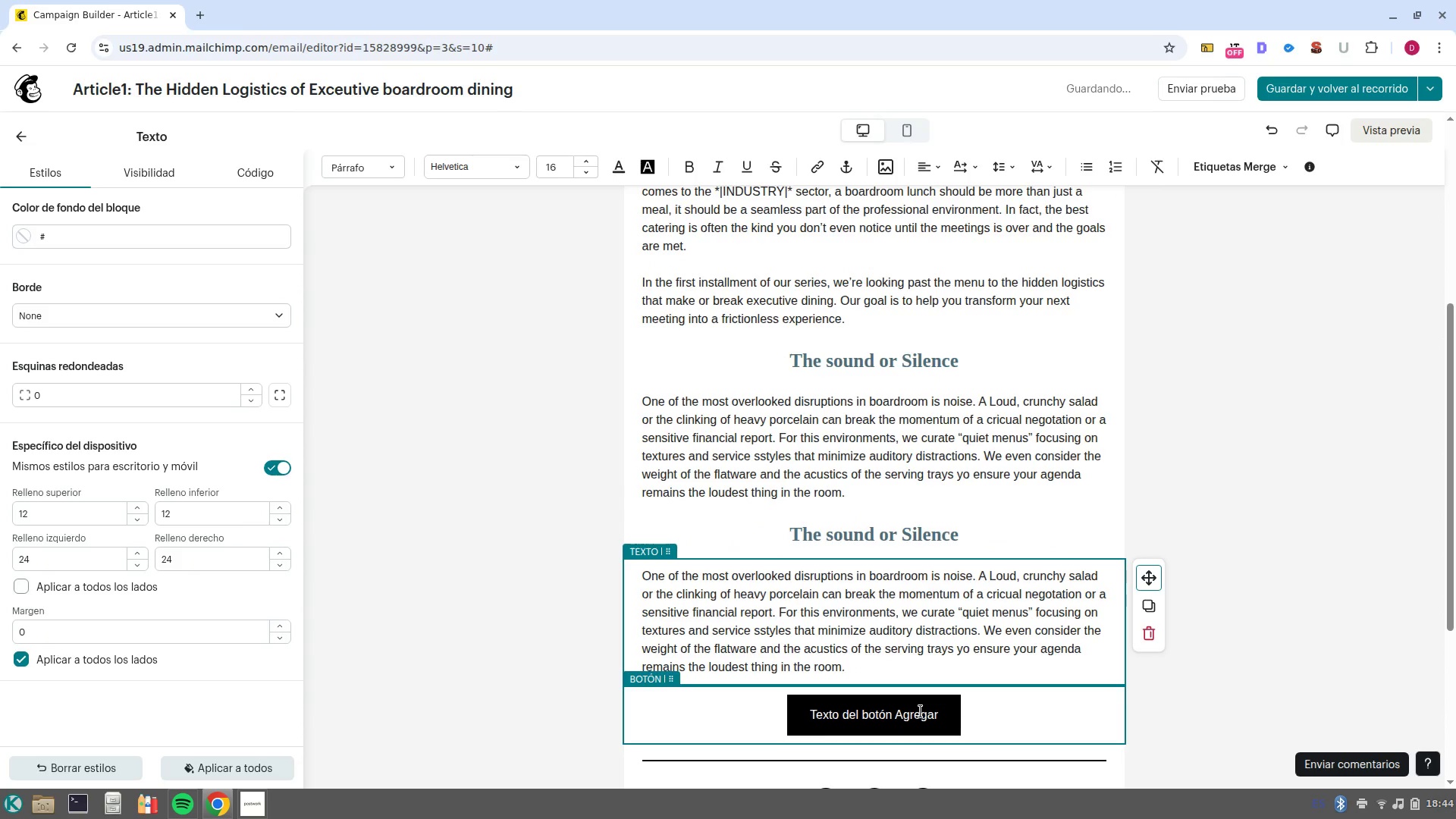 
double_click([874, 526])
 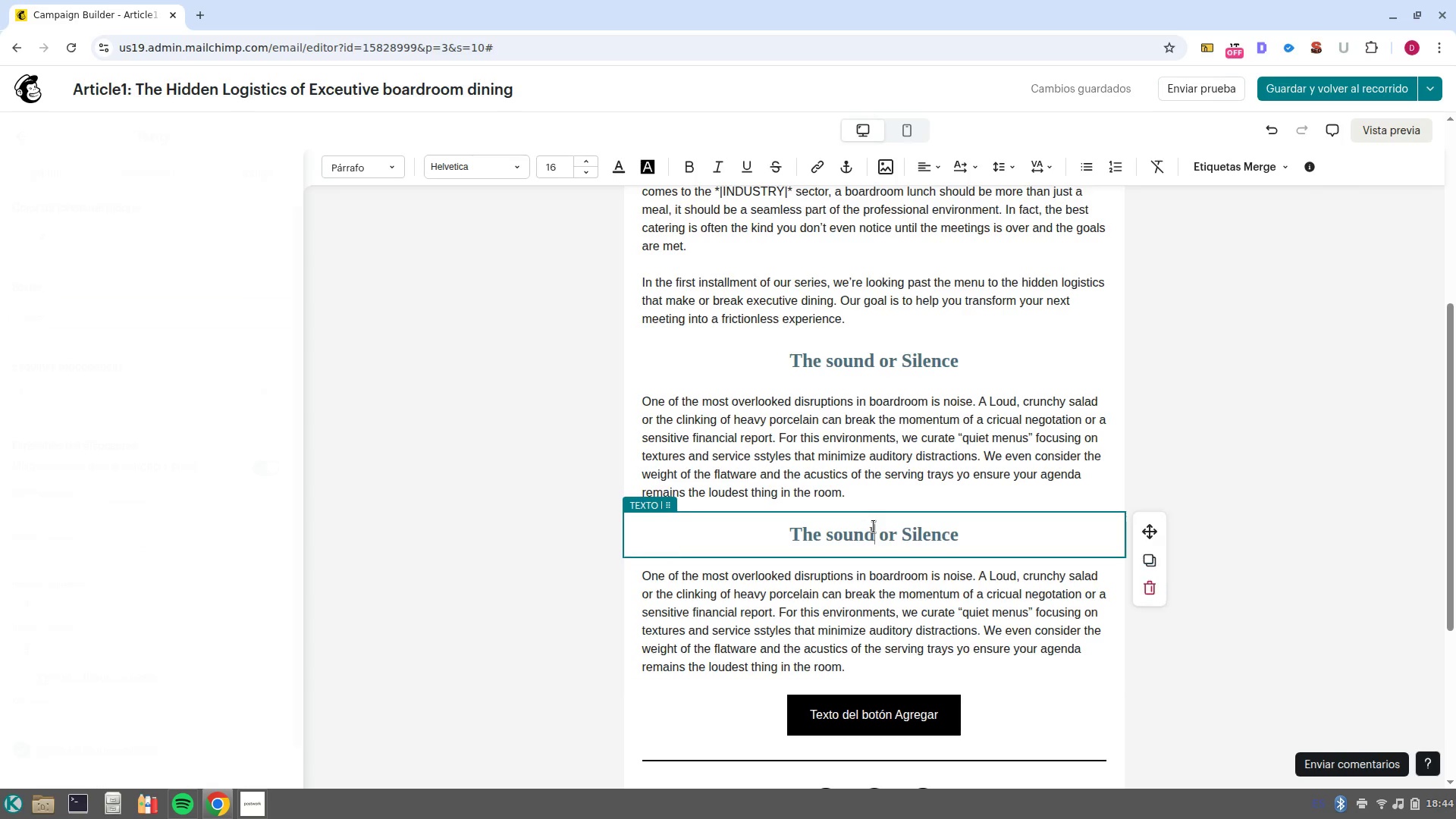 
left_click([874, 526])
 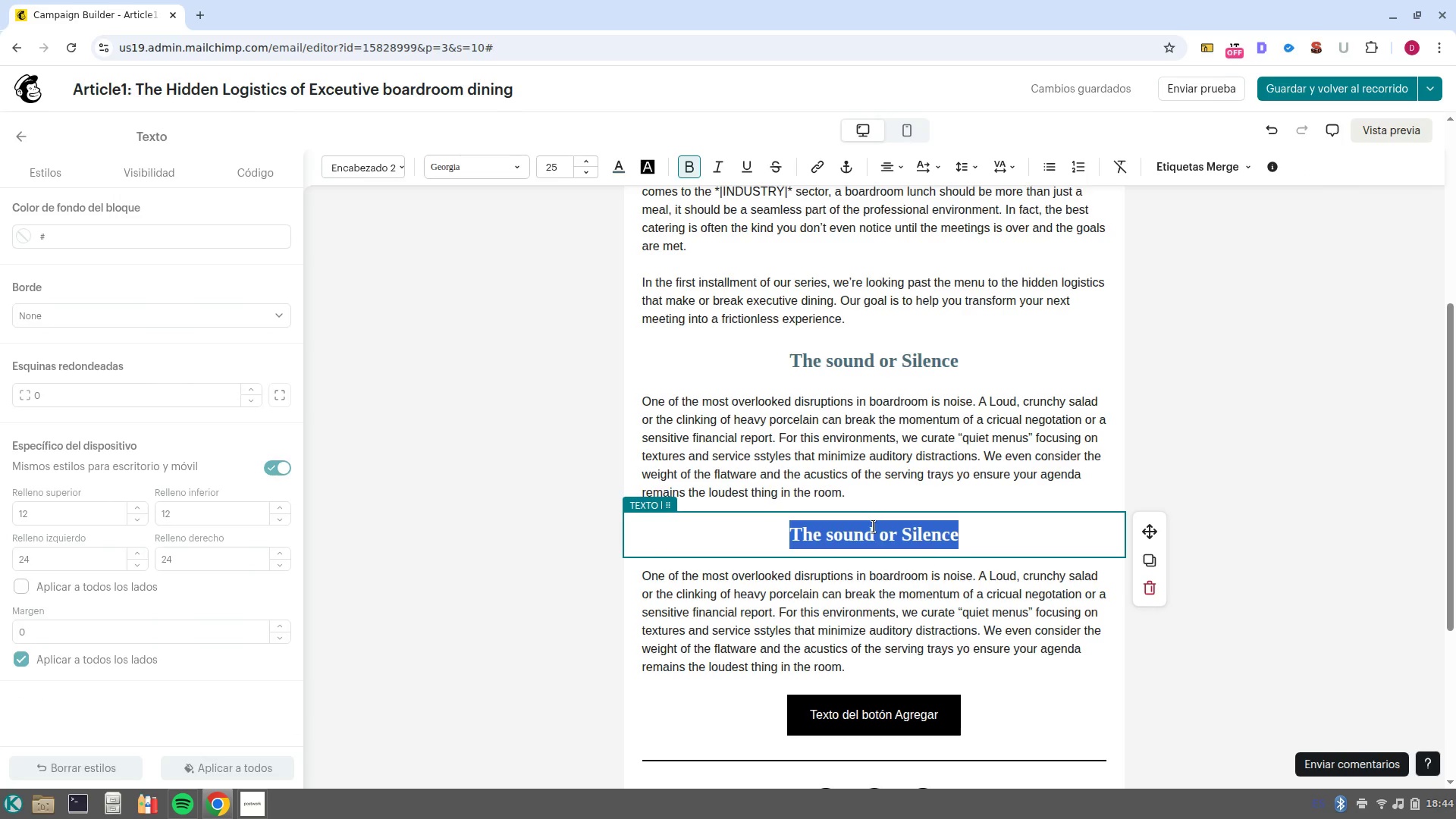 
type(Discreet Dietary Precision)
 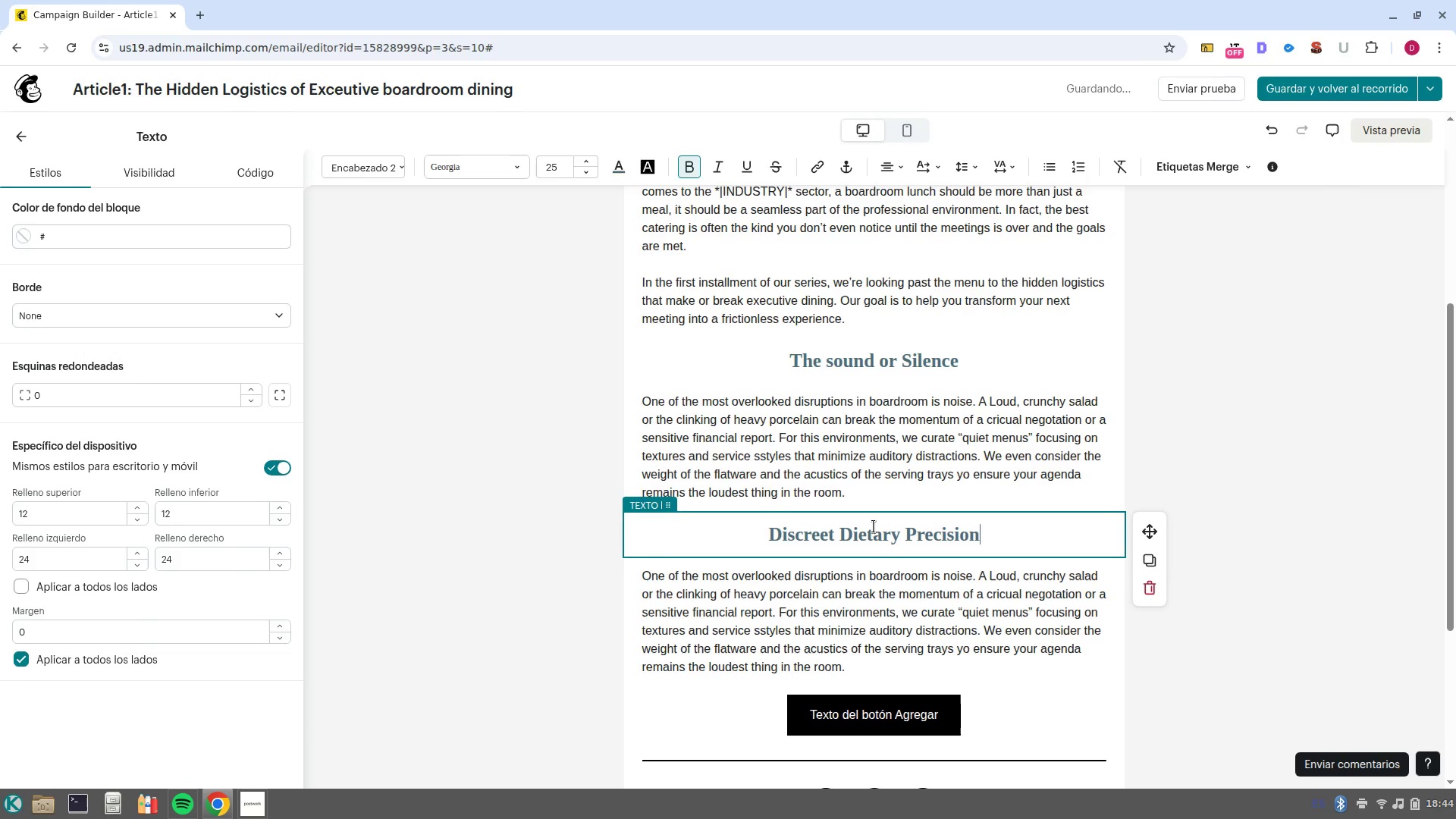 
left_click_drag(start_coordinate=[864, 671], to_coordinate=[624, 582])
 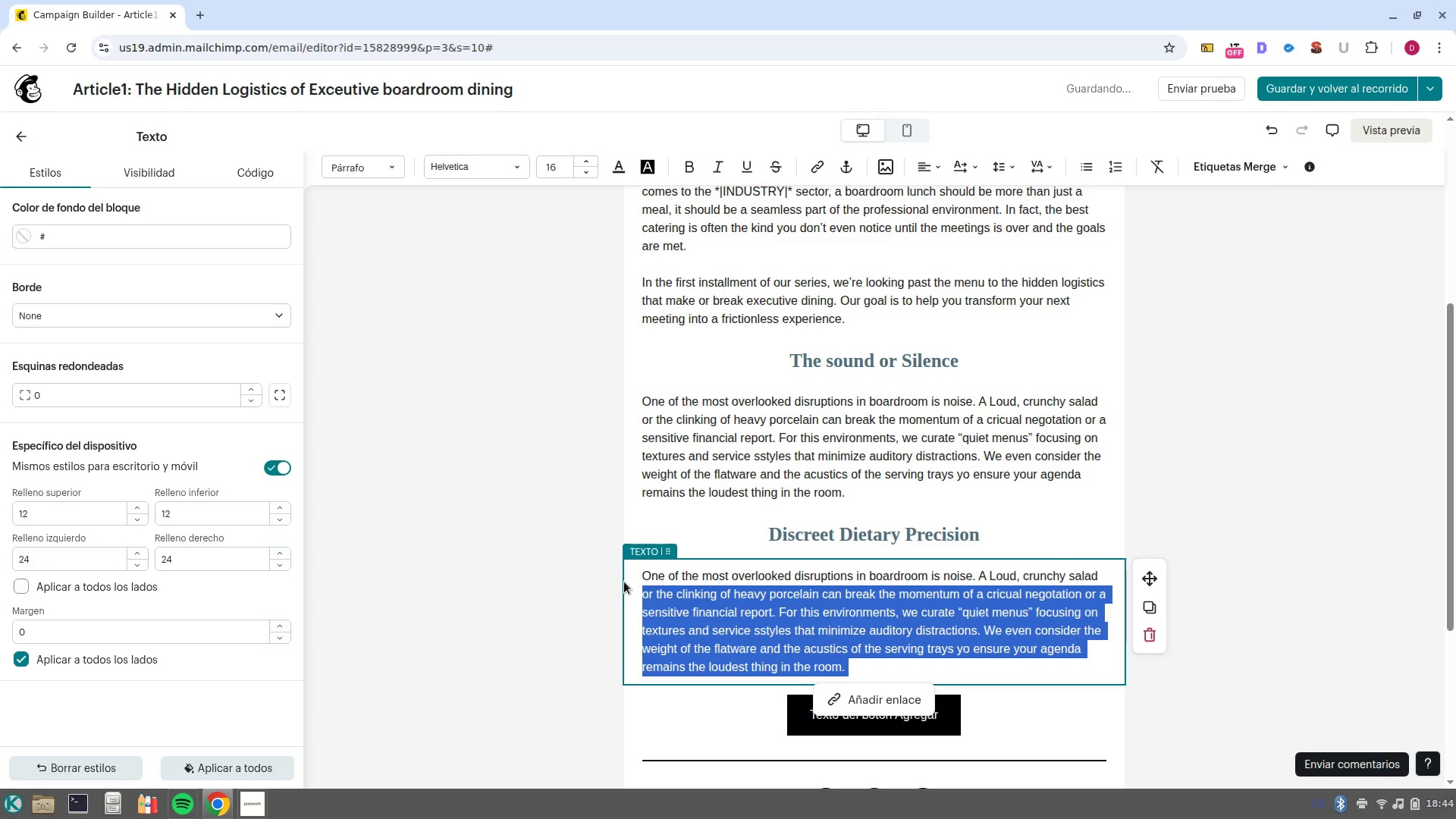 
key(Control+Backspace)
 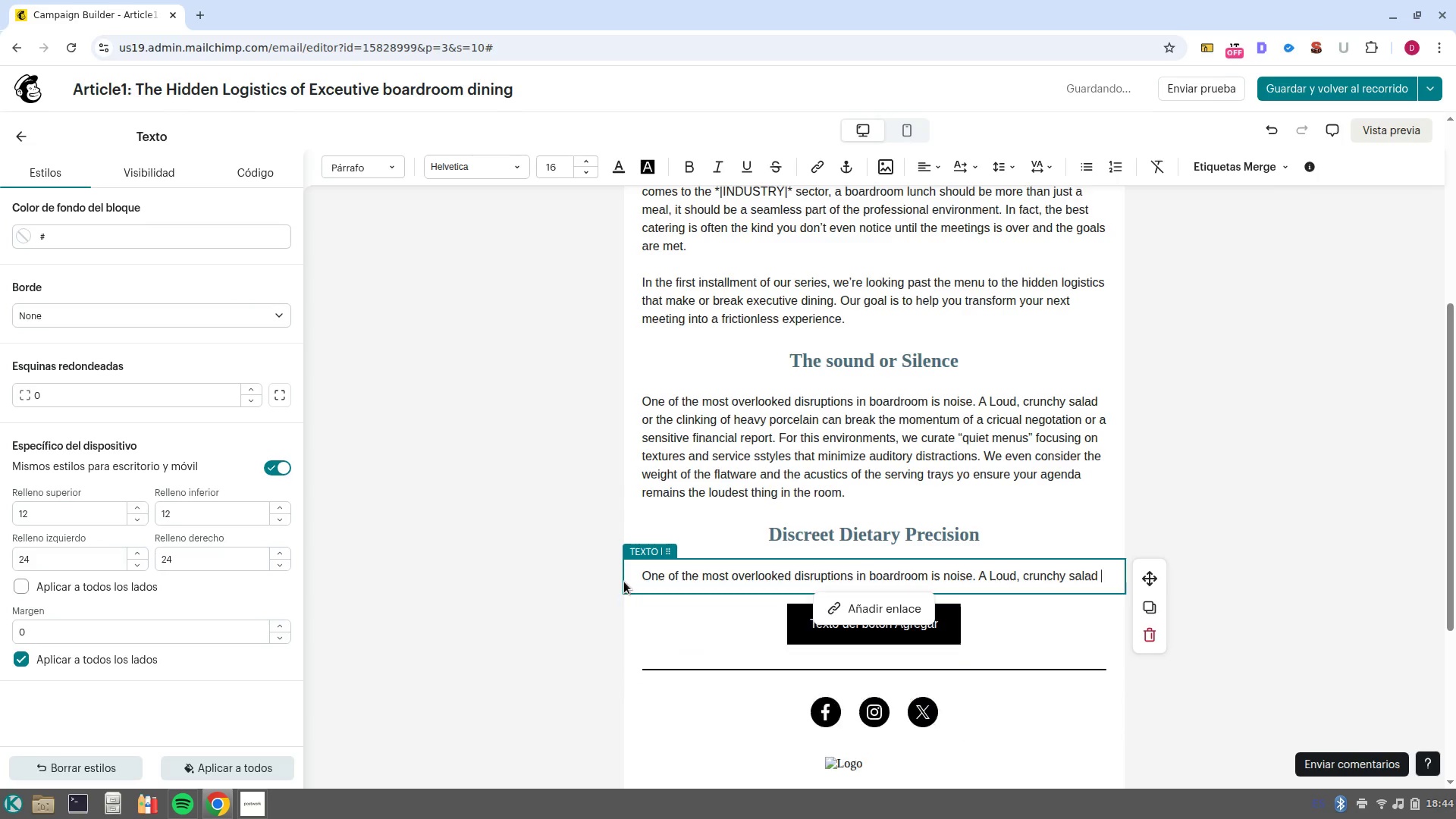 
key(Control+Backspace)
 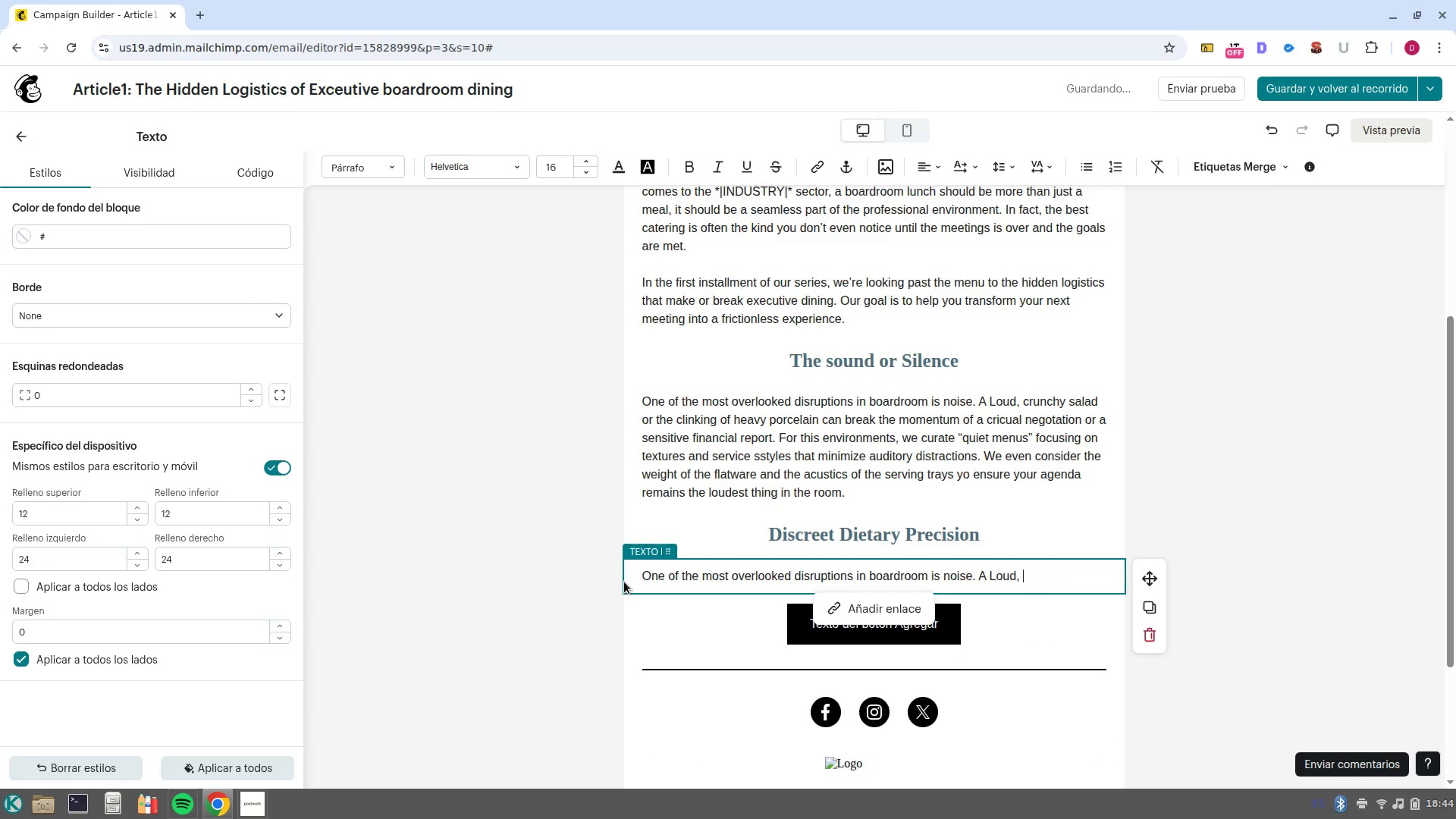 
hold_key(key=Backspace, duration=1.0)
 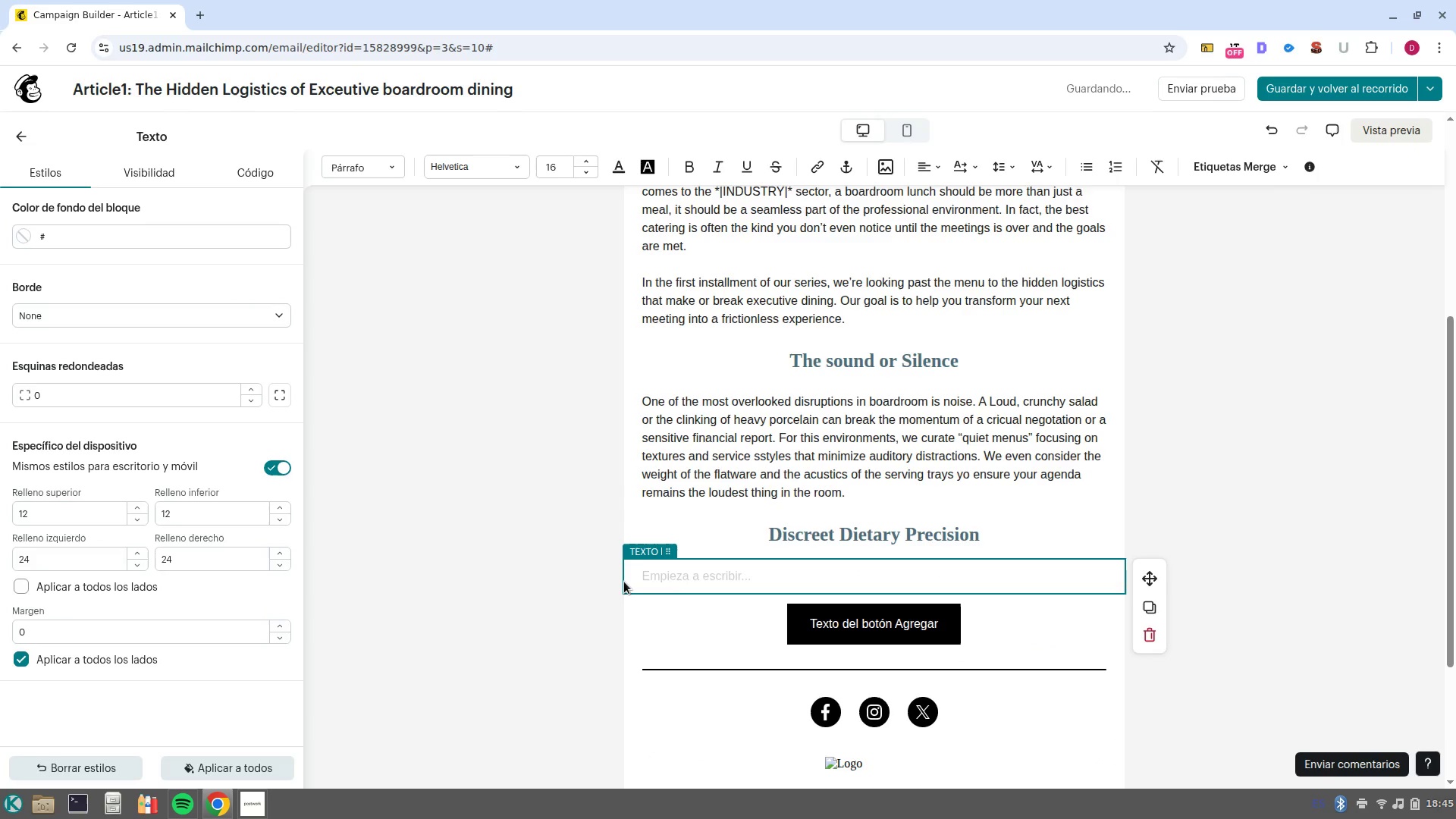 
type(In professional settings )
key(Backspace)
type(,, )
key(Backspace)
key(Backspace)
type( a dietary oversight isn-t just an inconvern)
key(Backspace)
key(Backspace)
 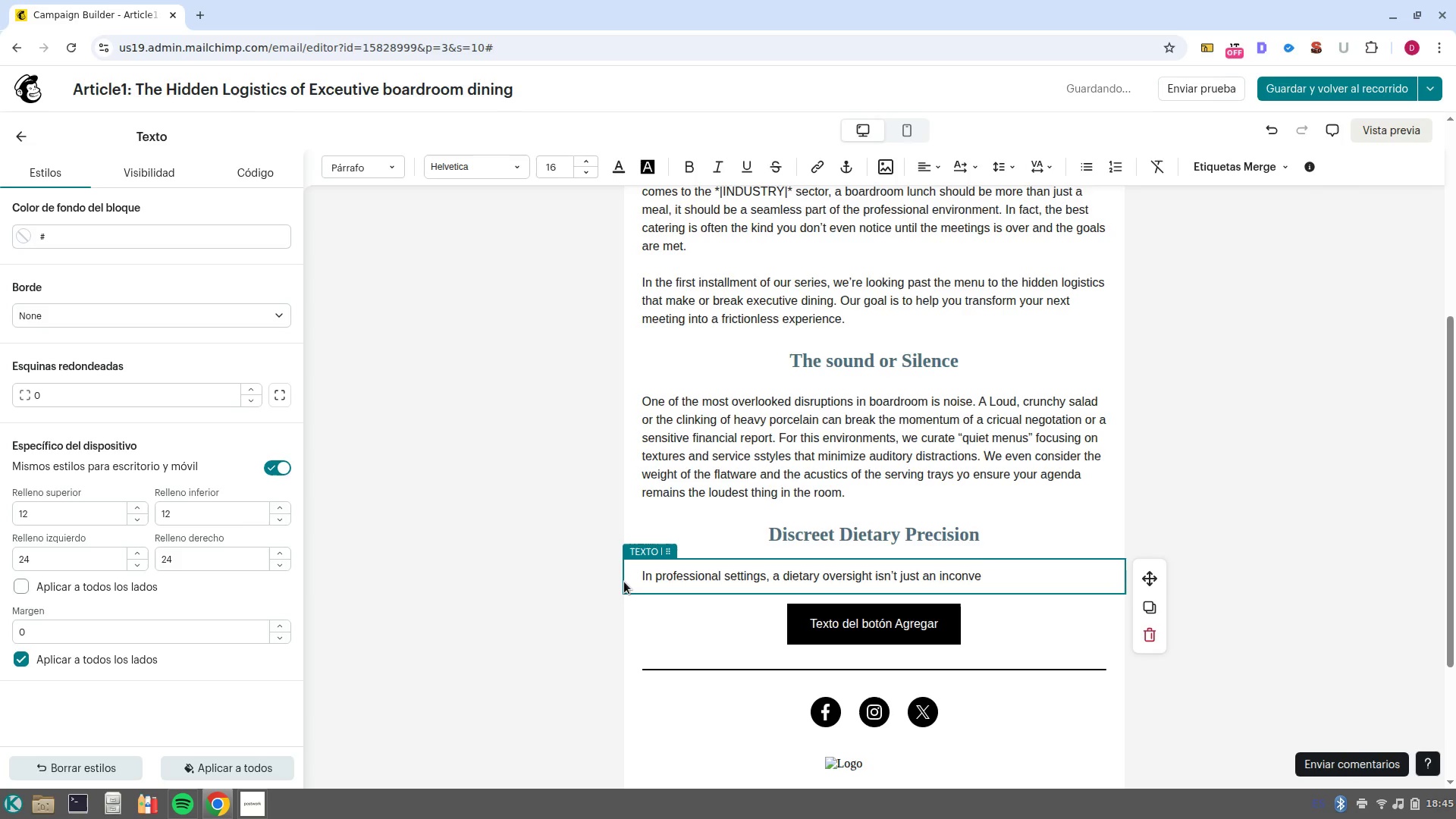 
type(nience>)
key(Backspace)
type(< its)
key(Backspace)
type(-s a disrupyi)
key(Backspace)
key(Backspace)
type(tion)
 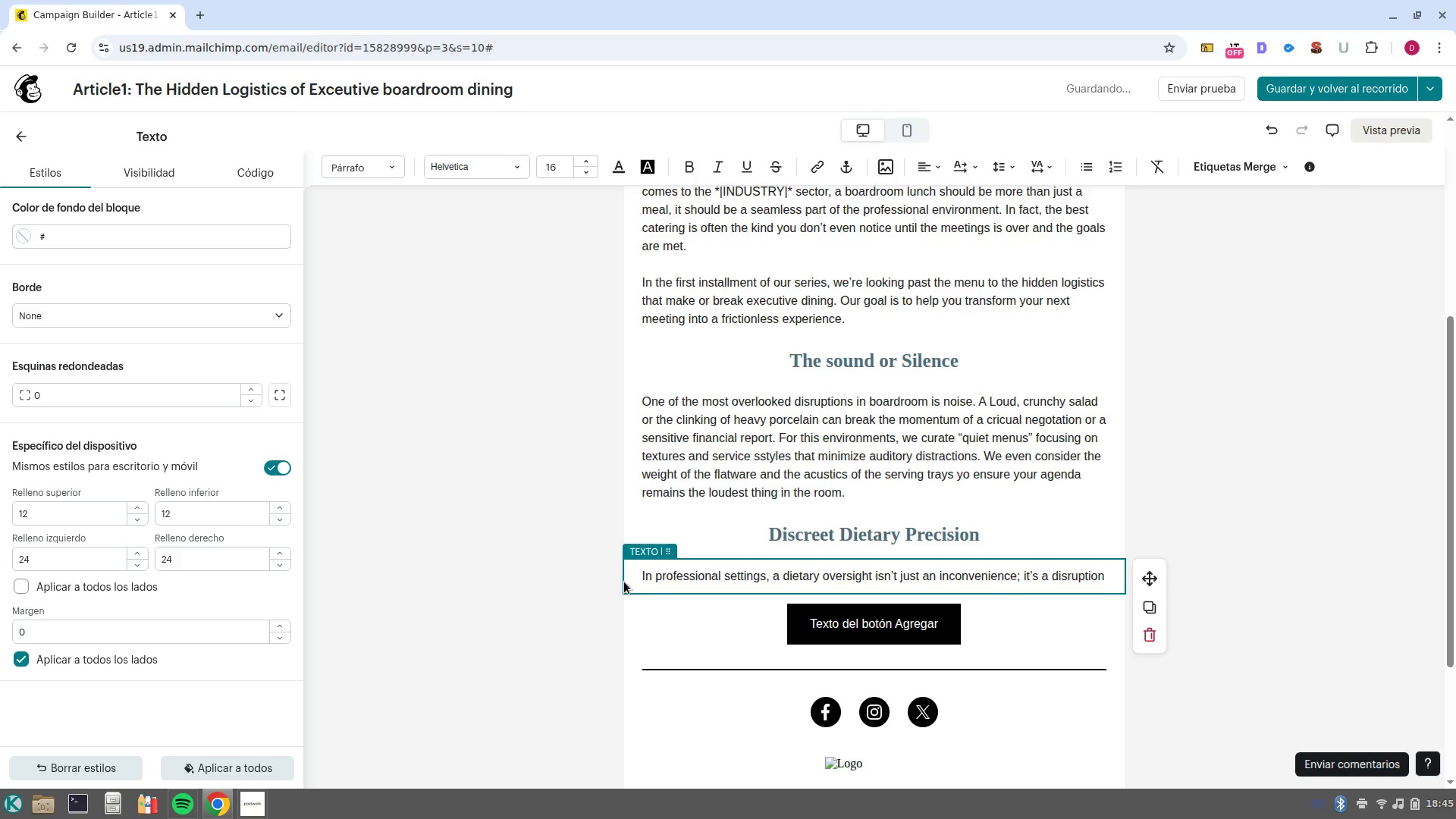 
left_click([247, 767])